 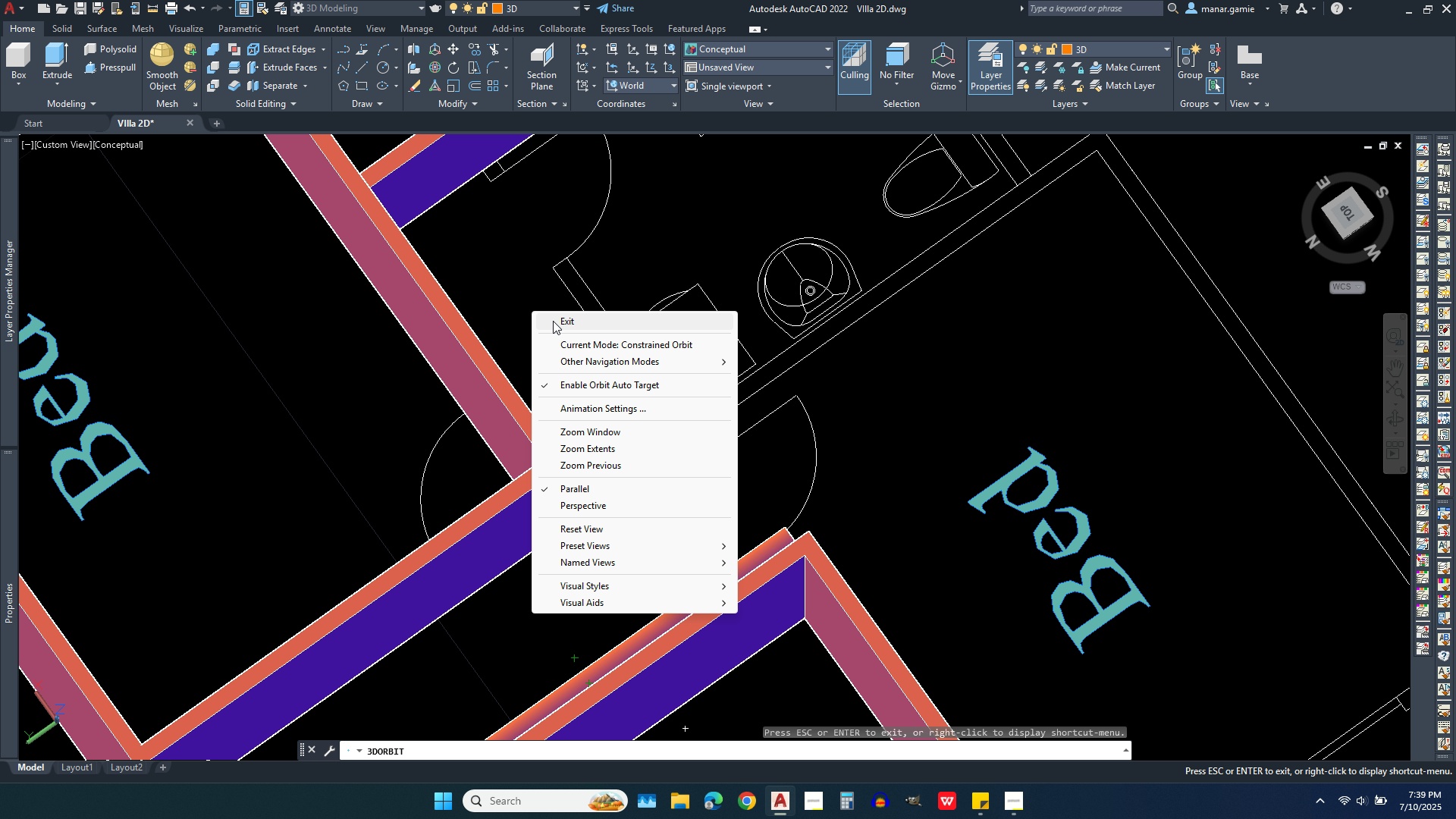 
left_click([553, 322])
 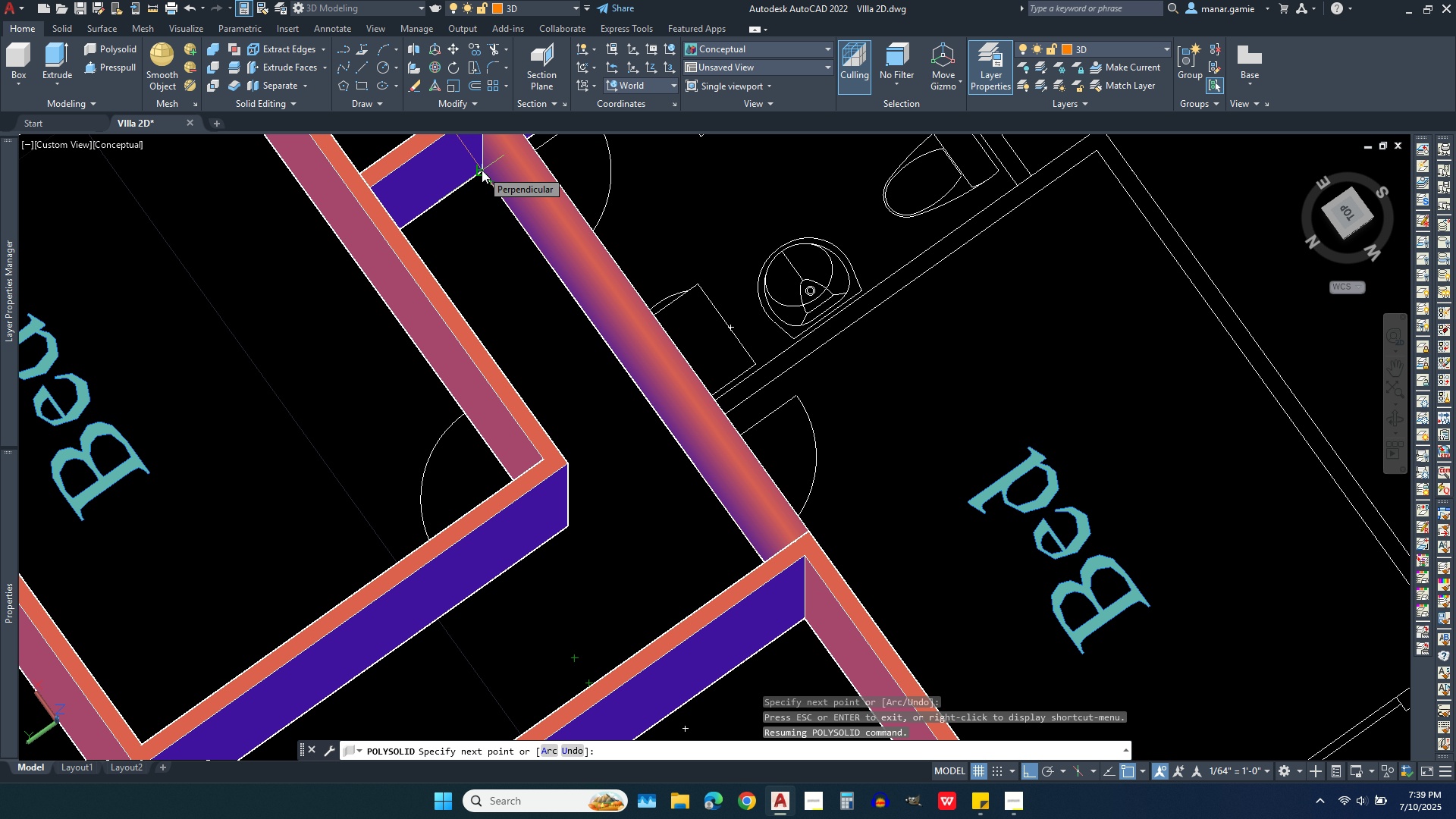 
left_click([482, 170])
 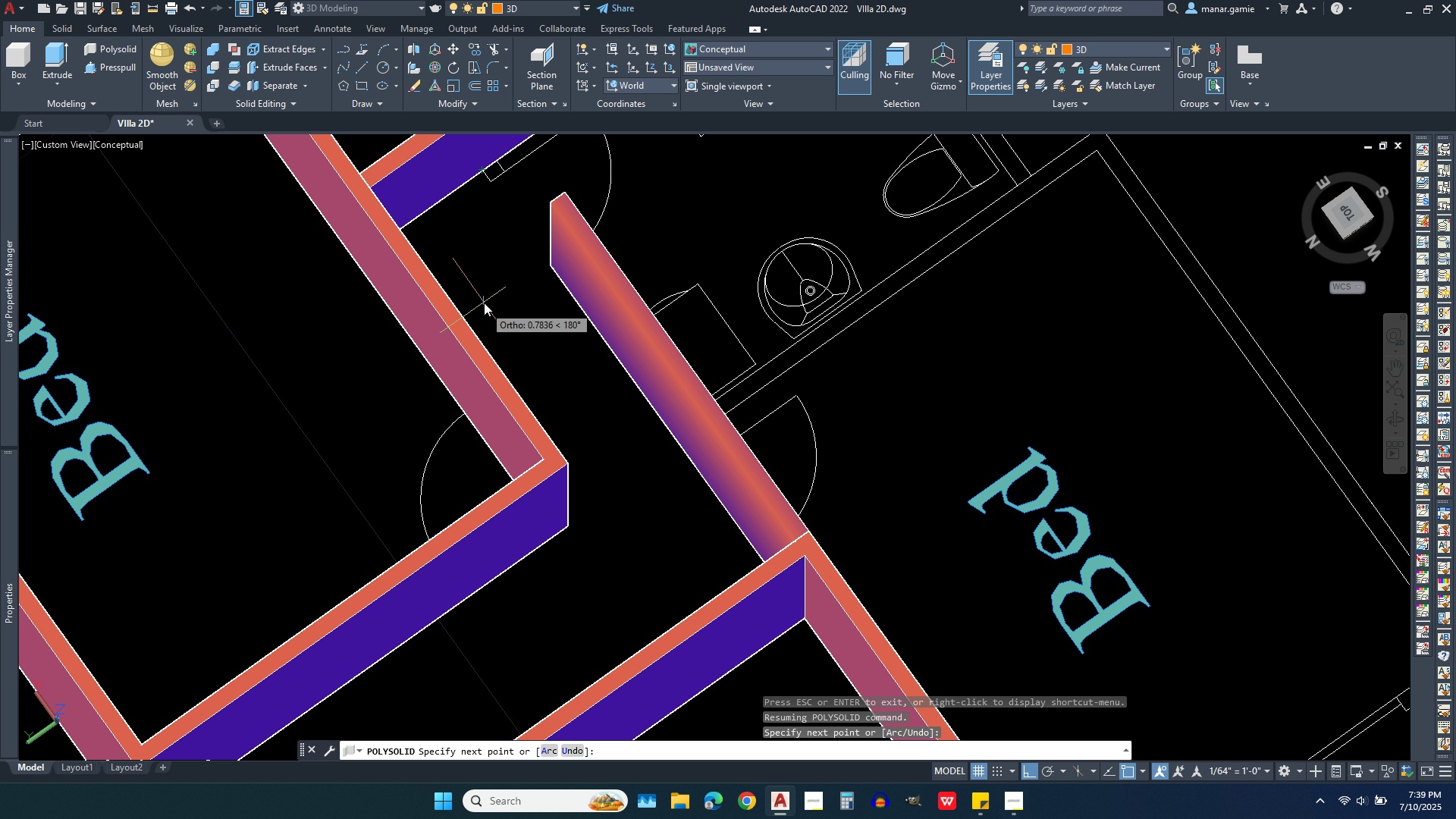 
right_click([484, 303])
 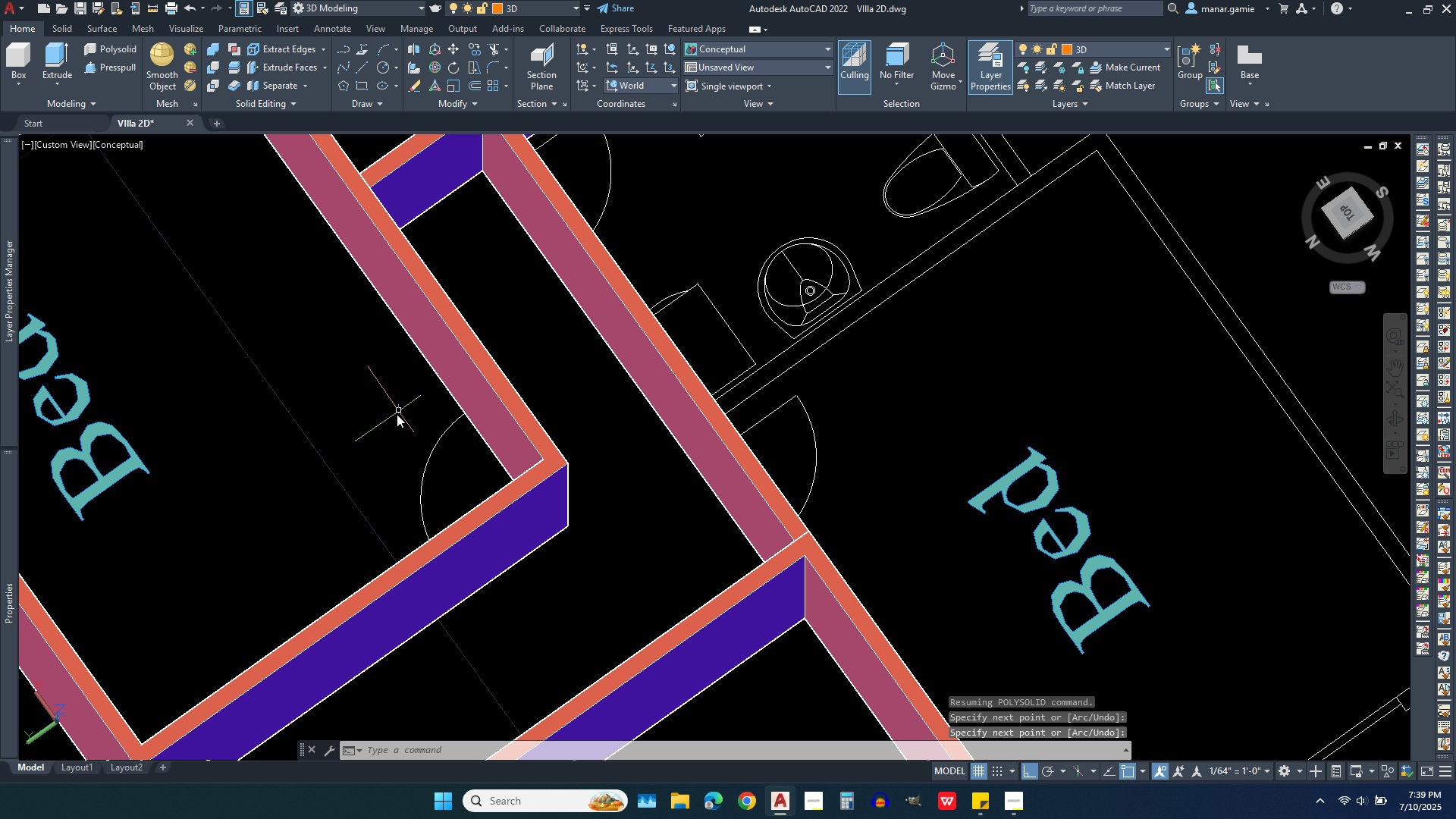 
scroll: coordinate [319, 438], scroll_direction: down, amount: 2.0
 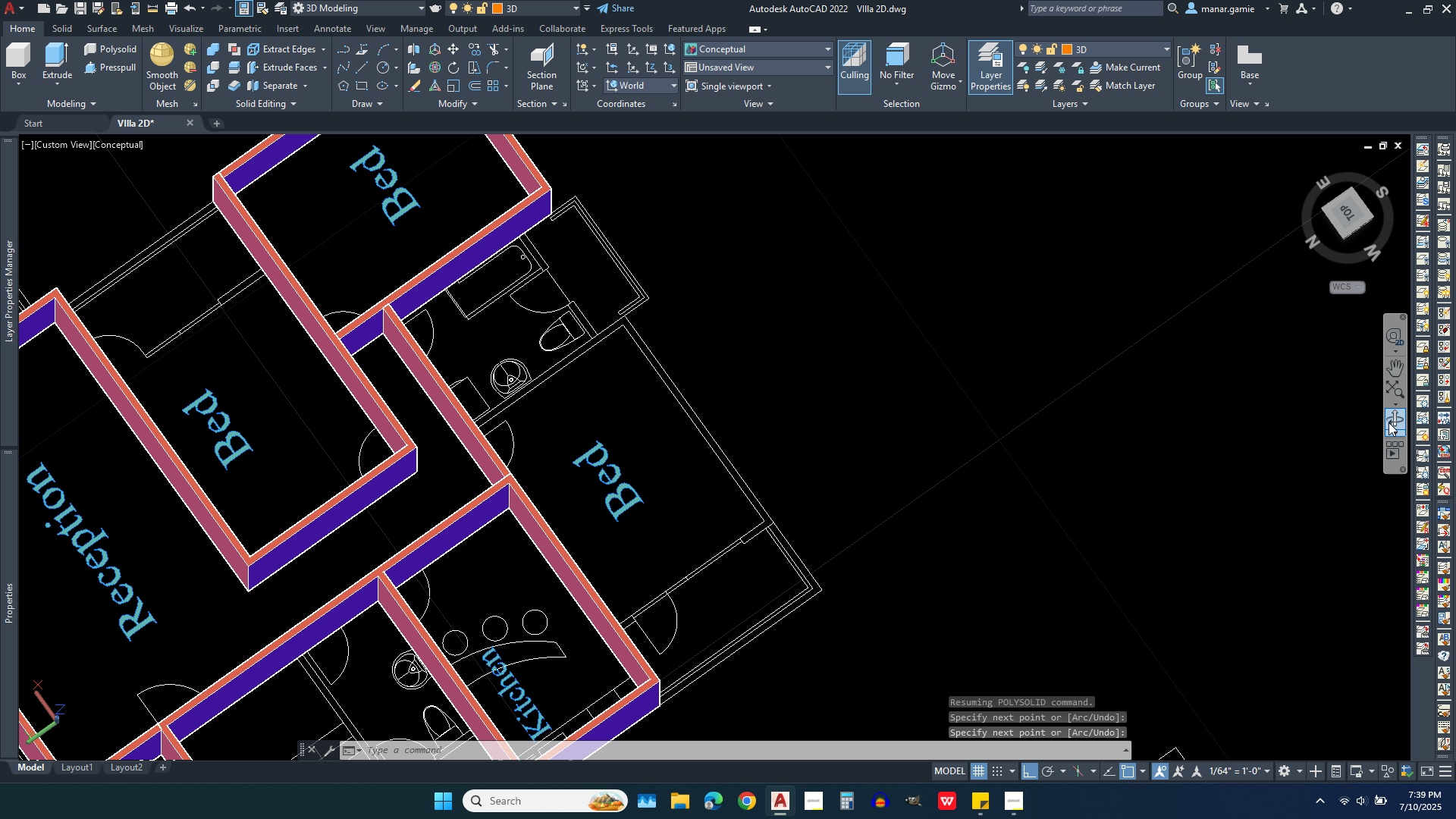 
left_click([1389, 422])